 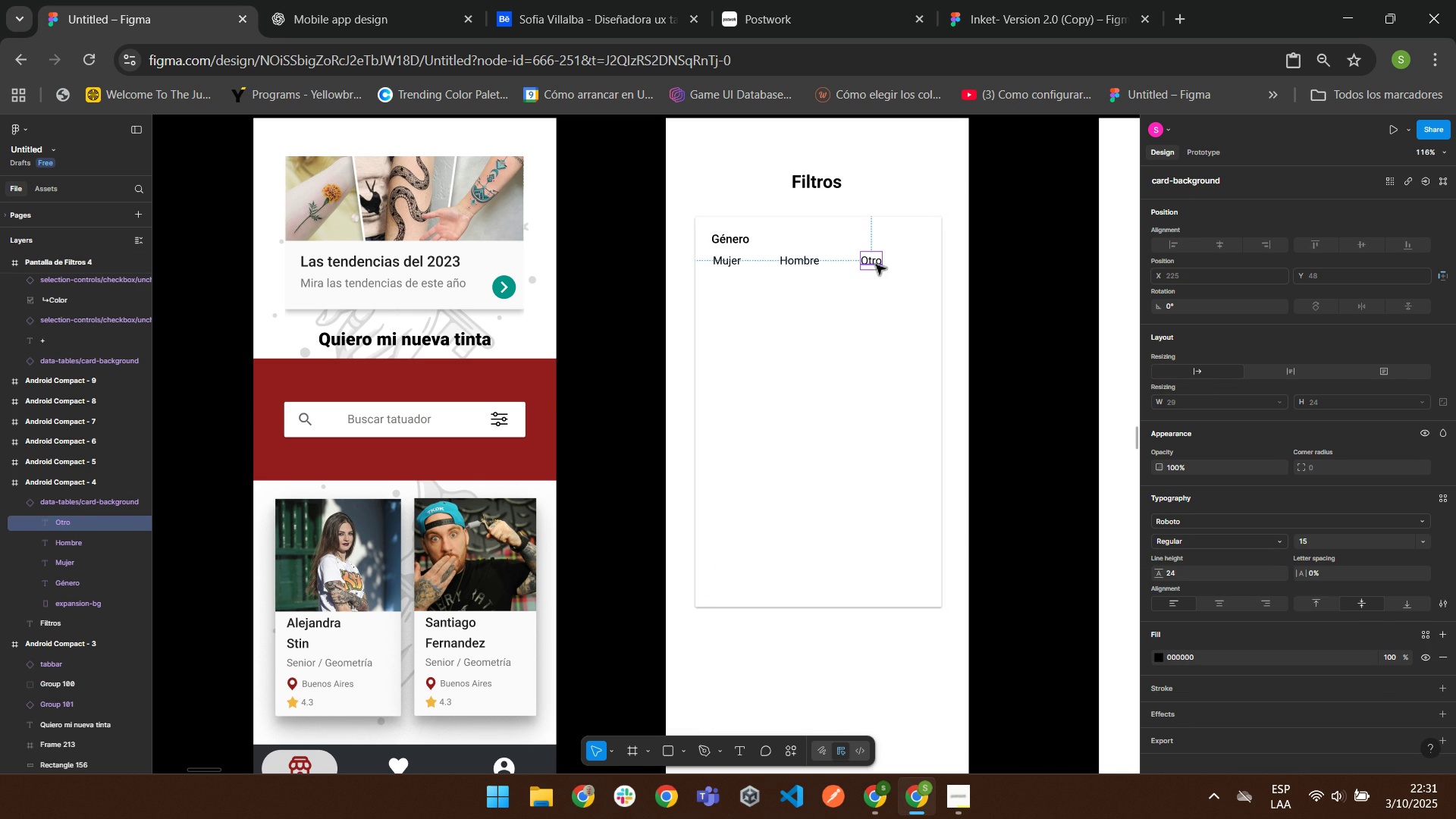 
triple_click([875, 264])
 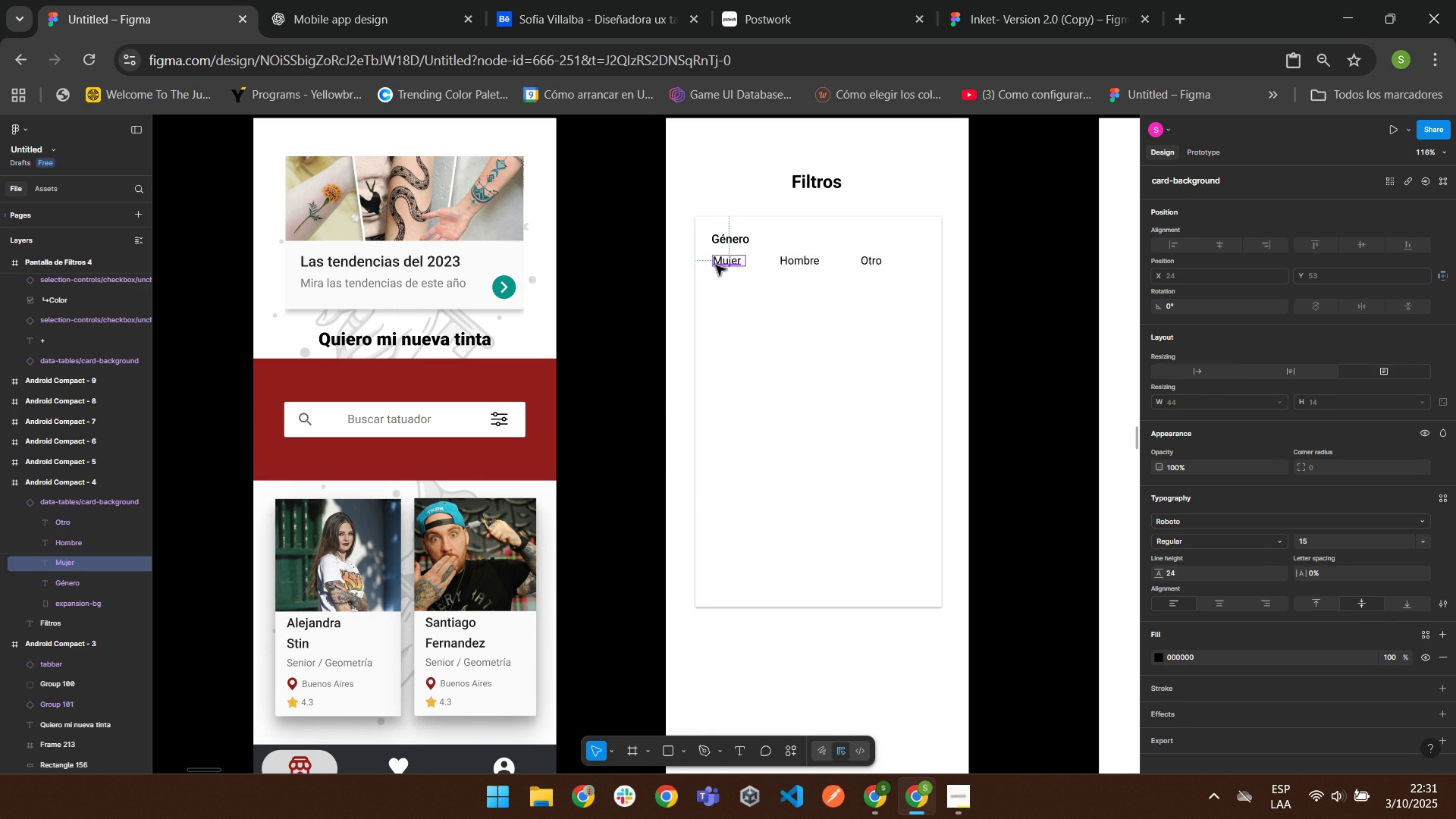 
double_click([715, 265])
 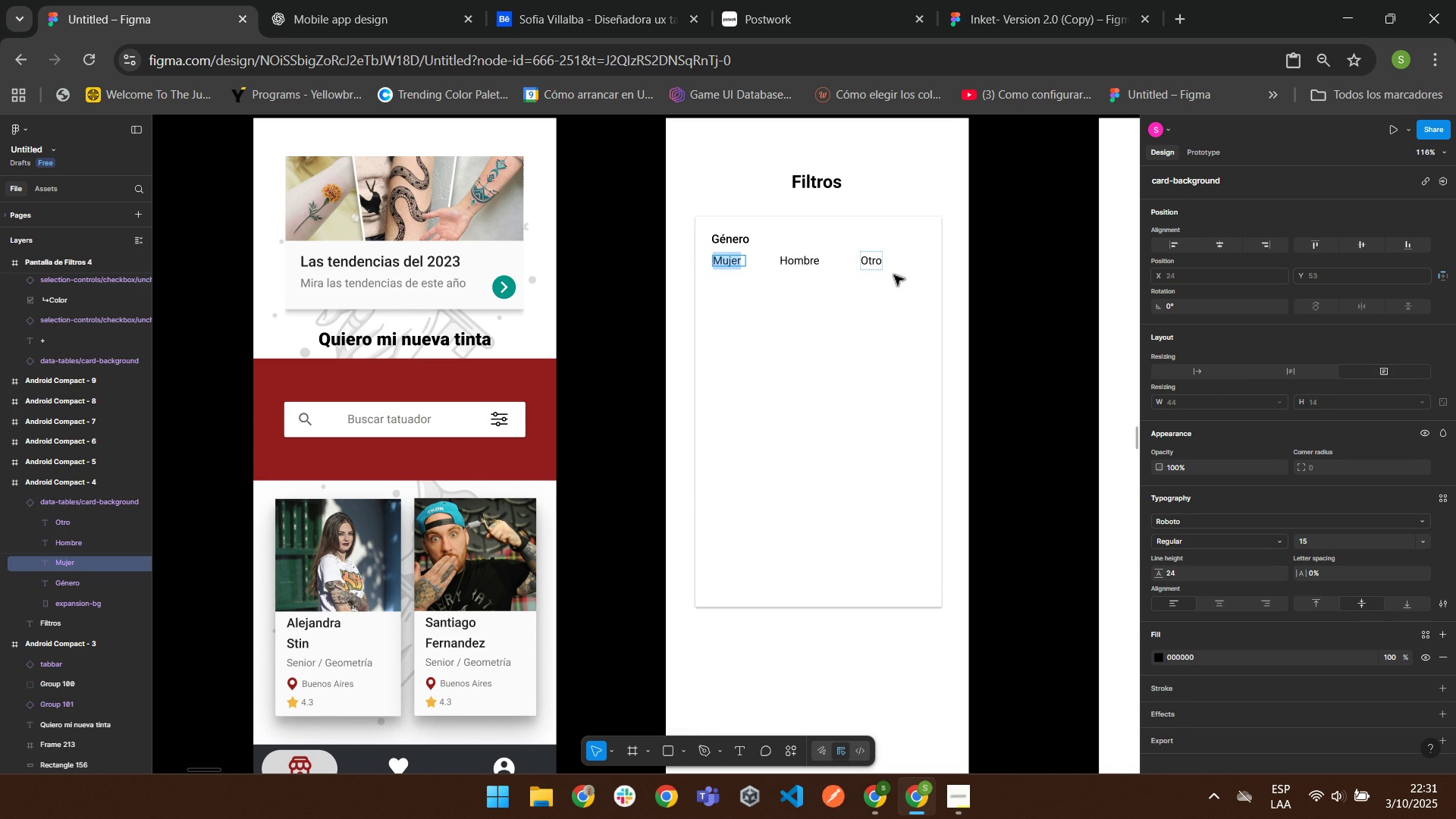 
left_click([893, 275])
 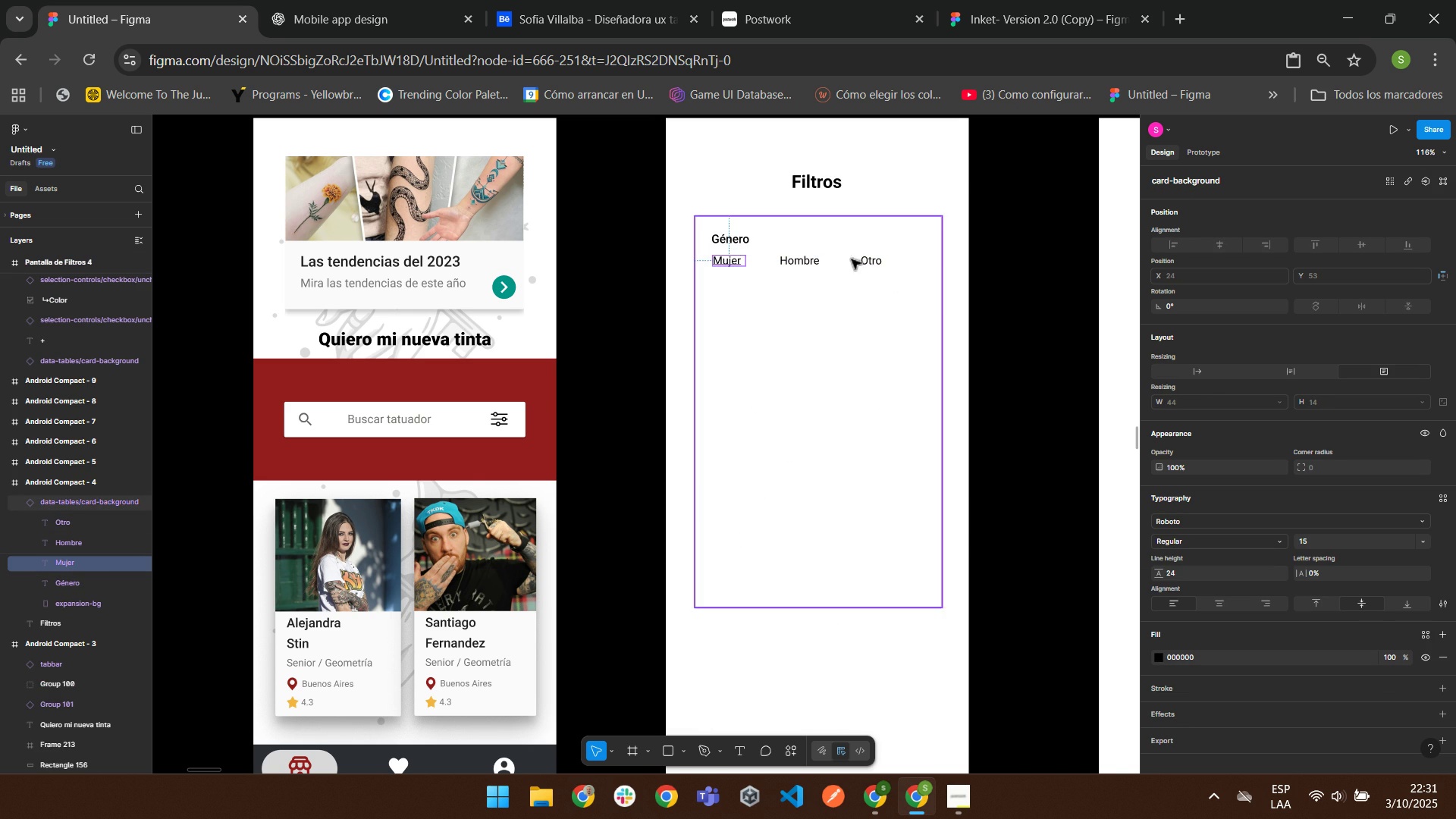 
left_click([879, 266])